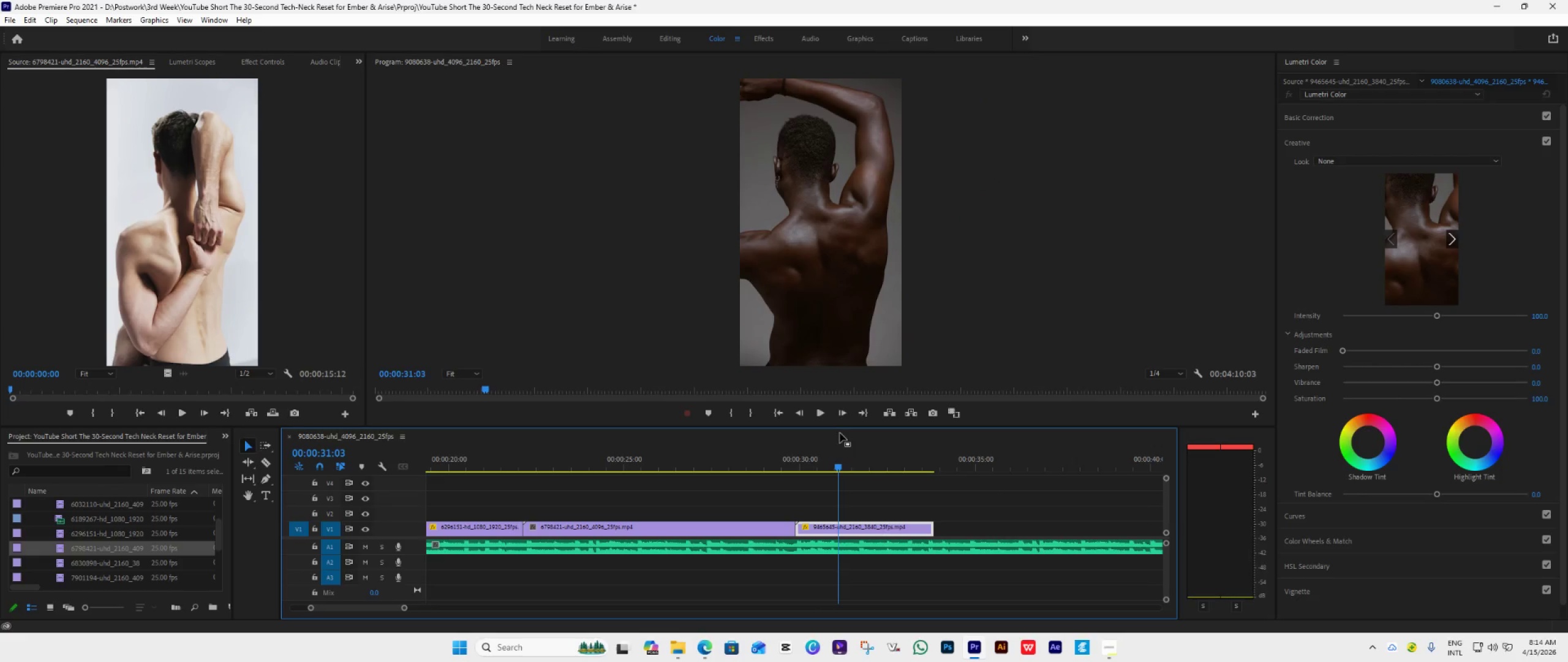 
key(Space)
 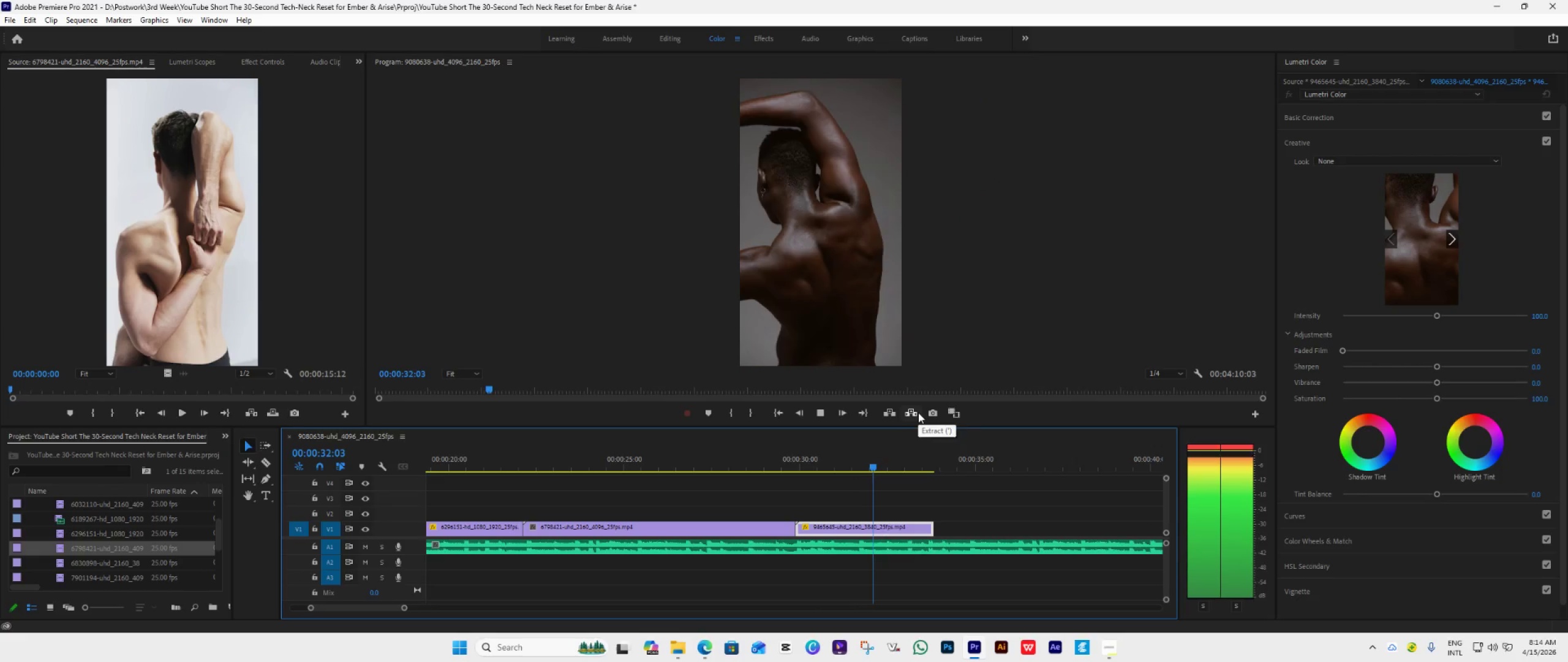 
key(Space)
 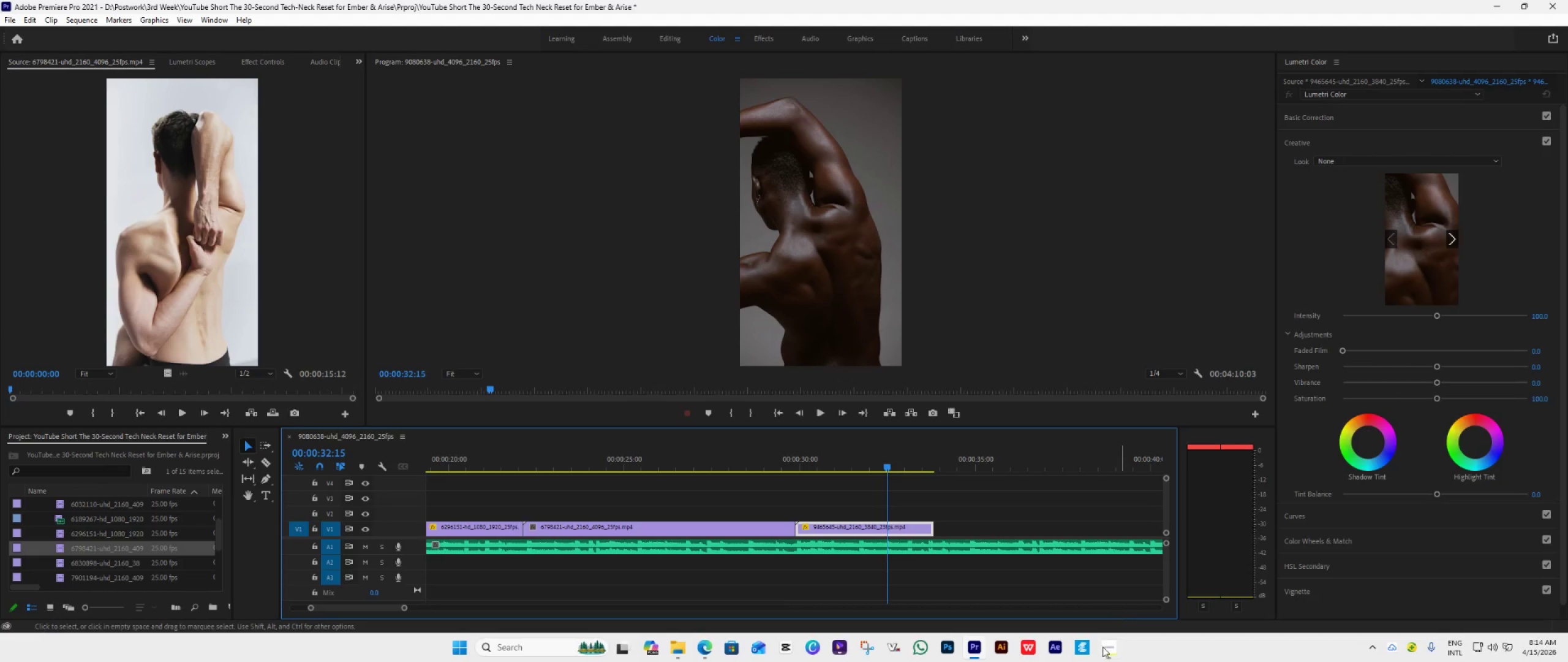 
left_click([1101, 654])